 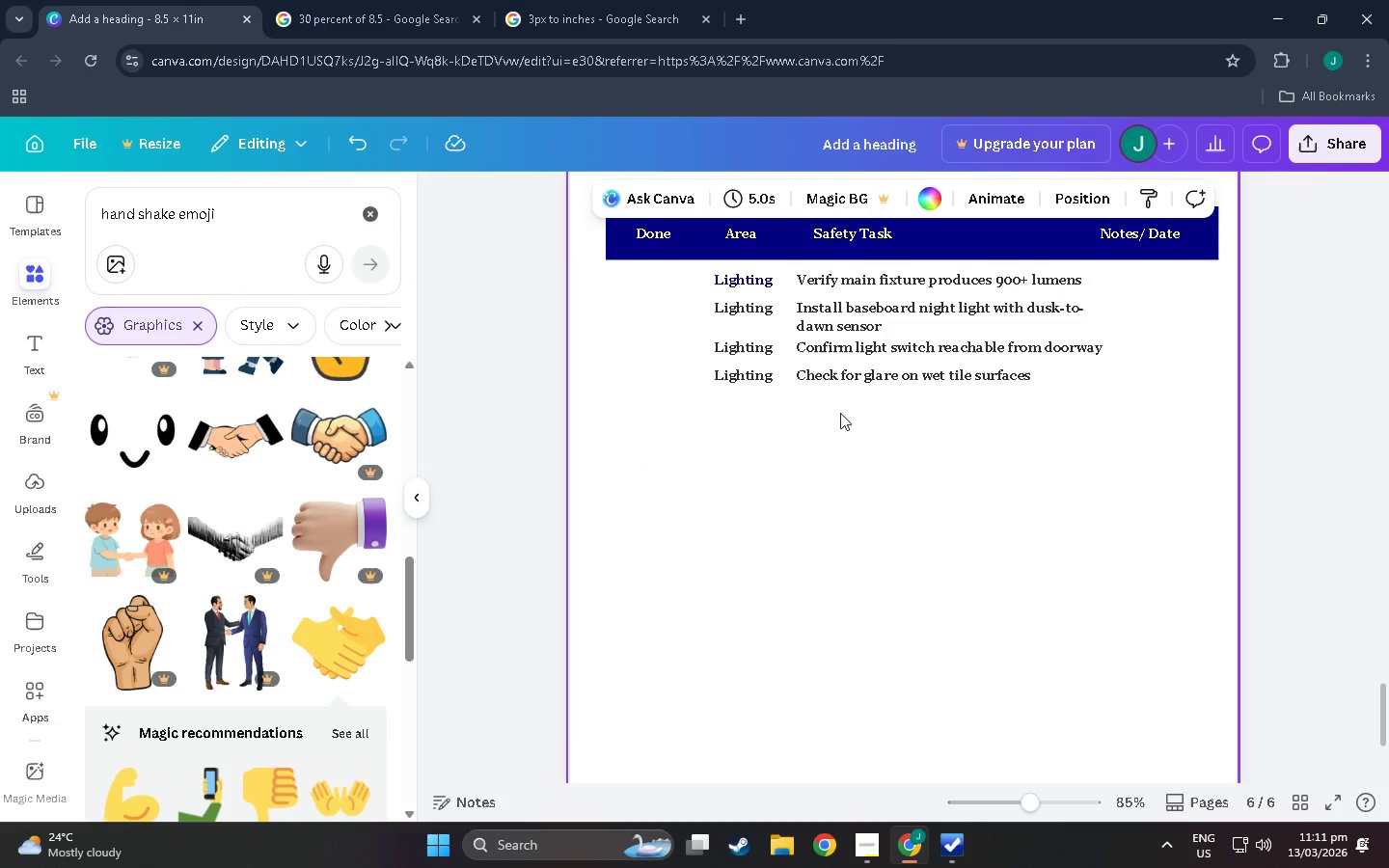 
left_click([877, 378])
 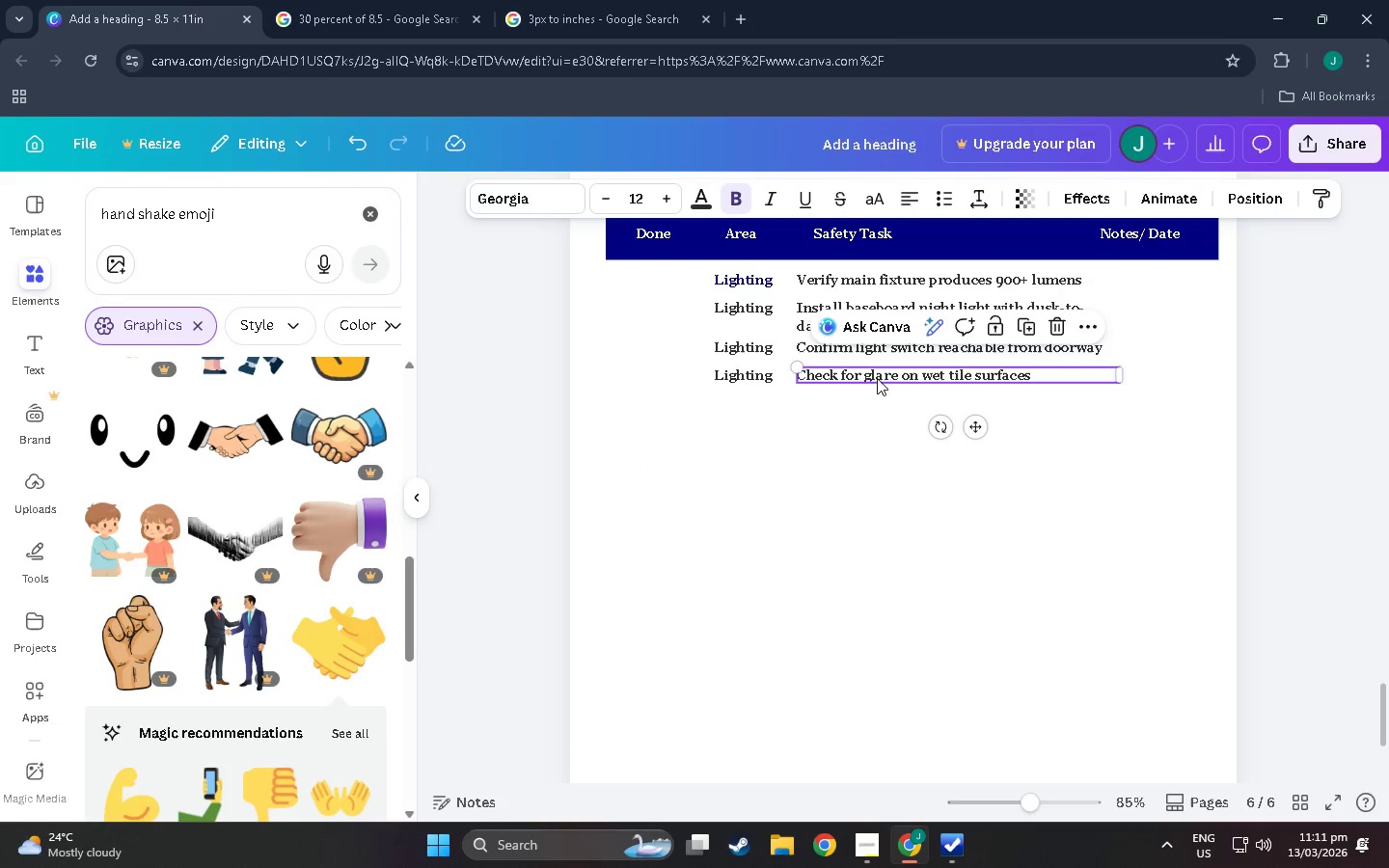 
key(Control+C)
 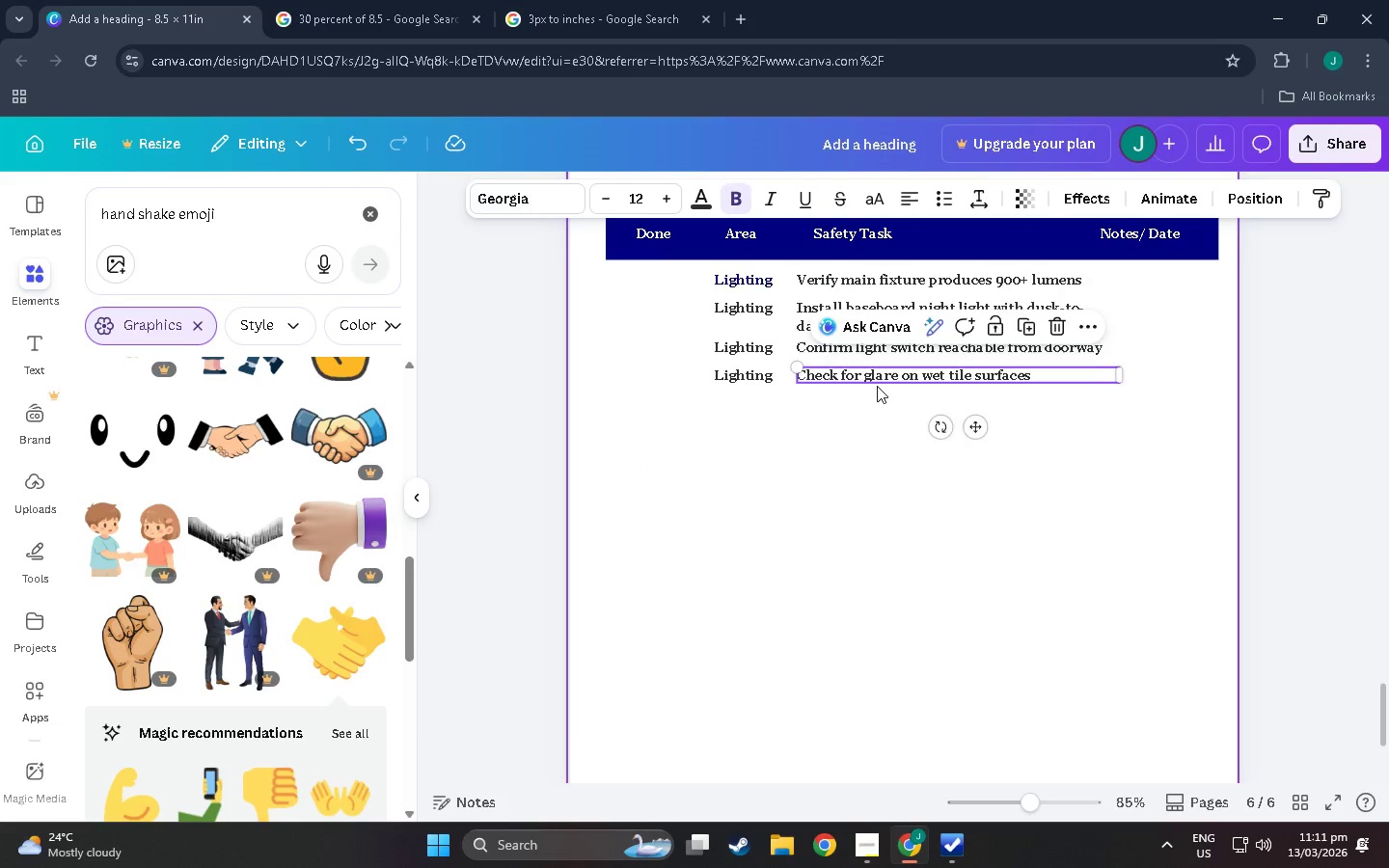 
key(Control+V)
 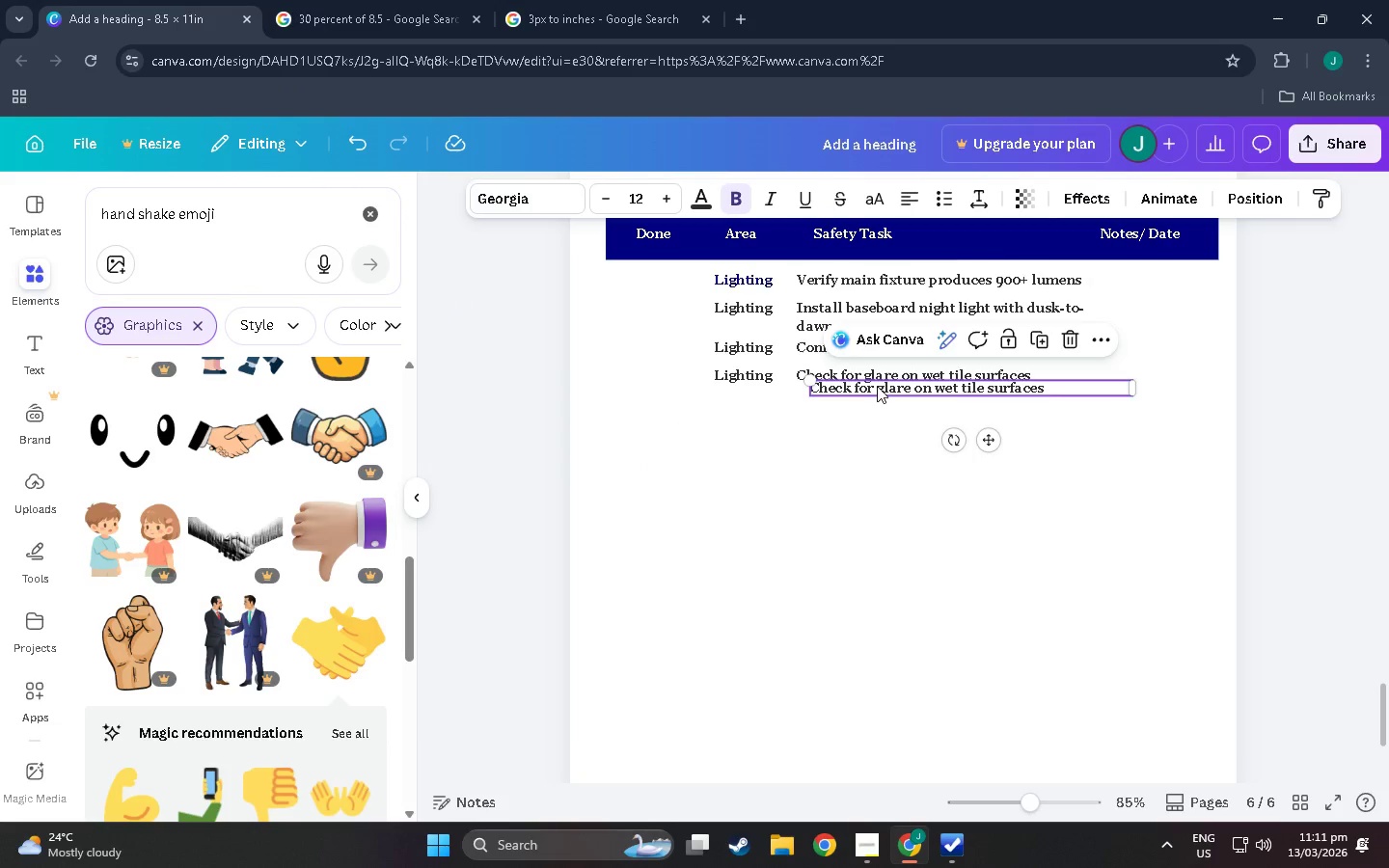 
left_click_drag(start_coordinate=[877, 386], to_coordinate=[866, 401])
 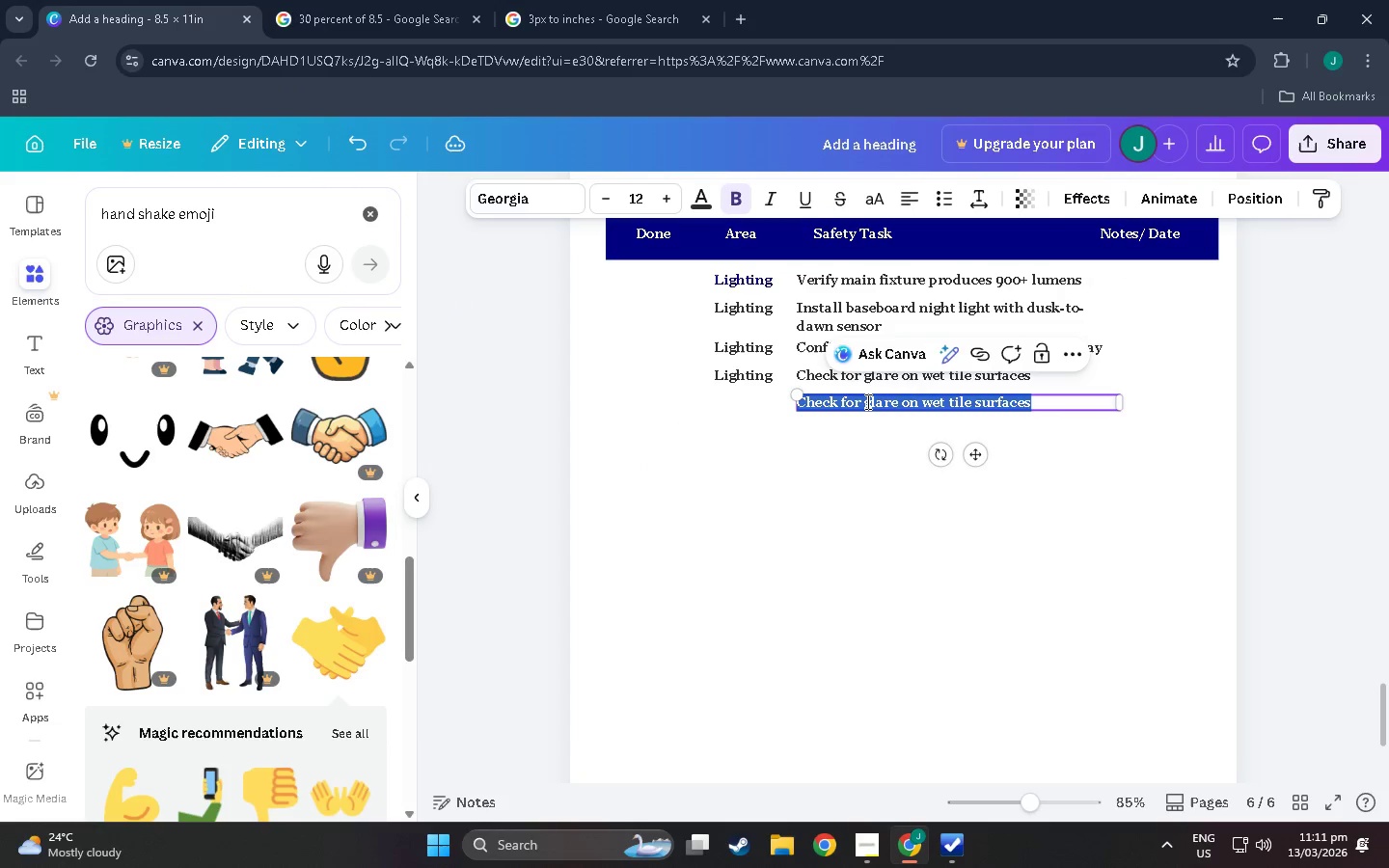 
double_click([866, 401])
 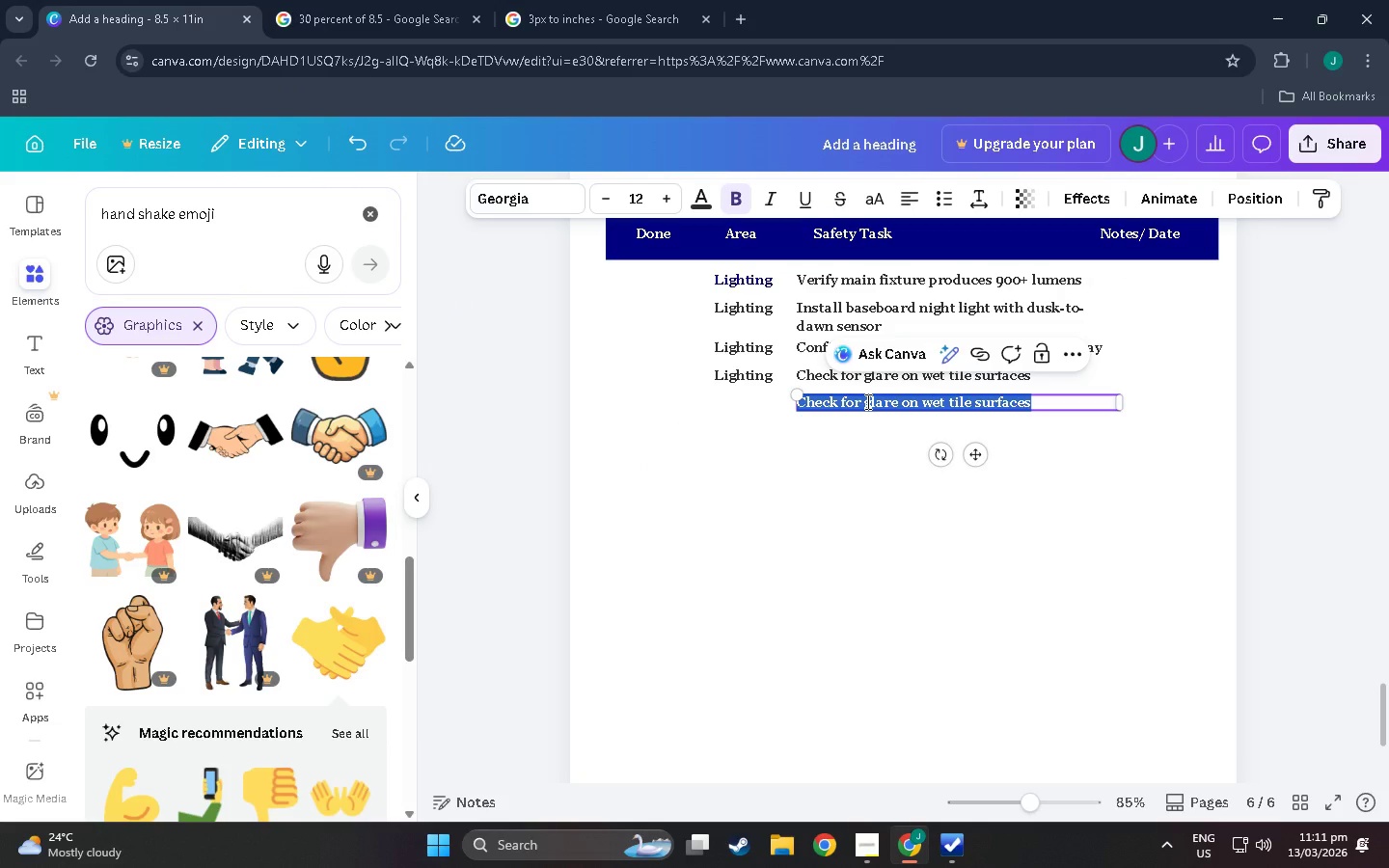 
type(C)
key(Backspace)
type(TEa)
key(Backspace)
type(st all bath mats for non-skid rubber backing)
 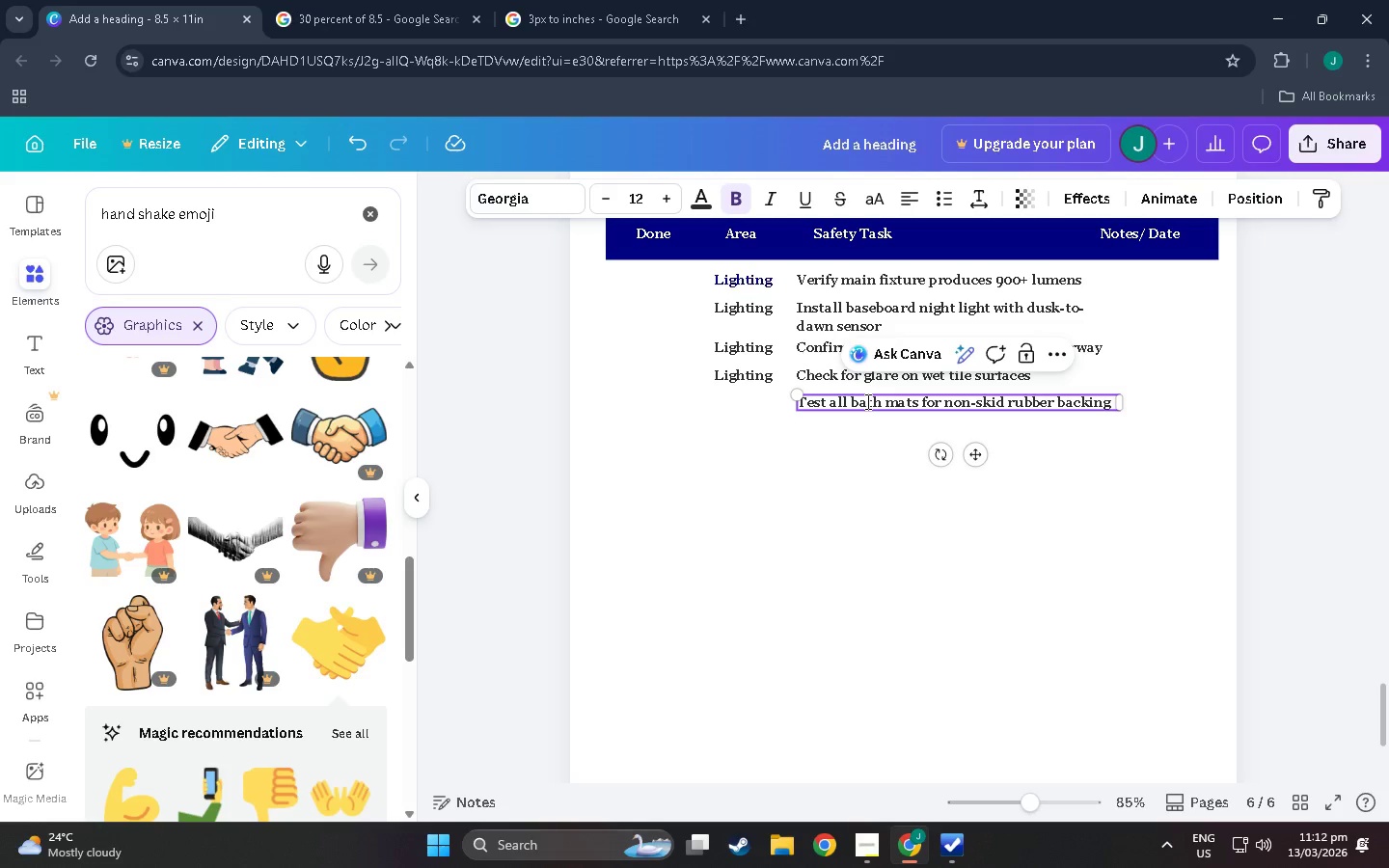 
left_click([885, 462])
 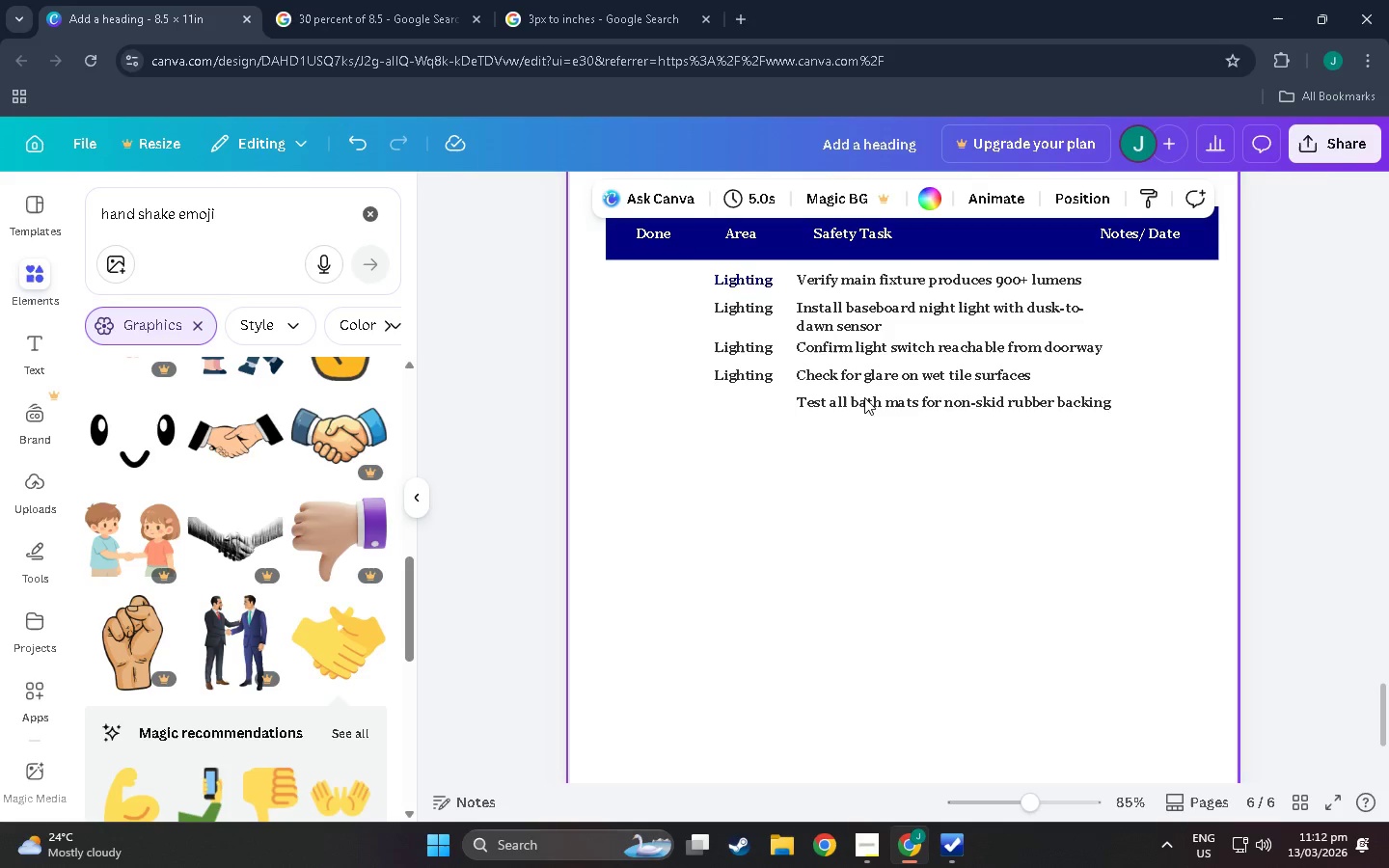 
left_click([864, 399])
 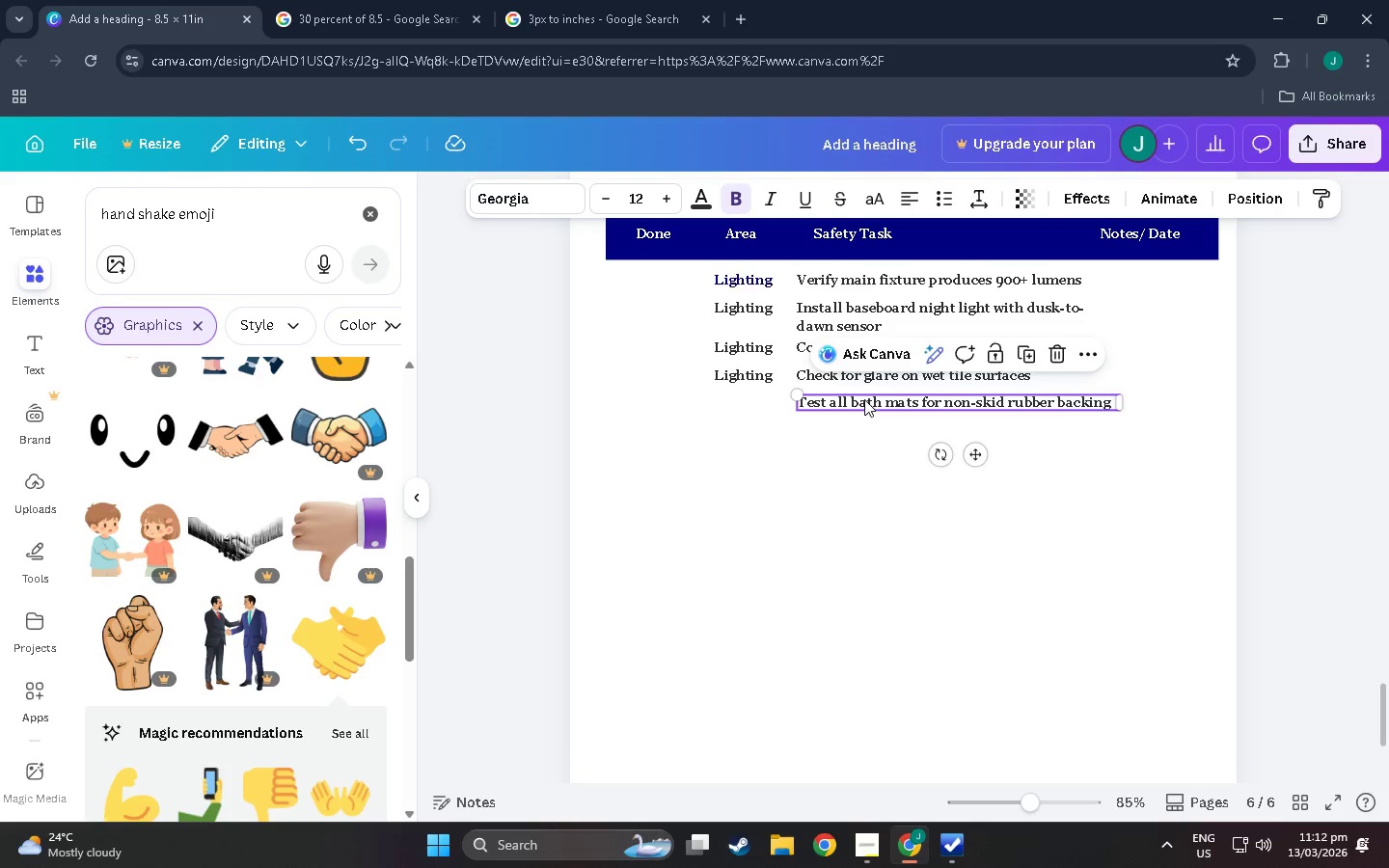 
key(Control+C)
 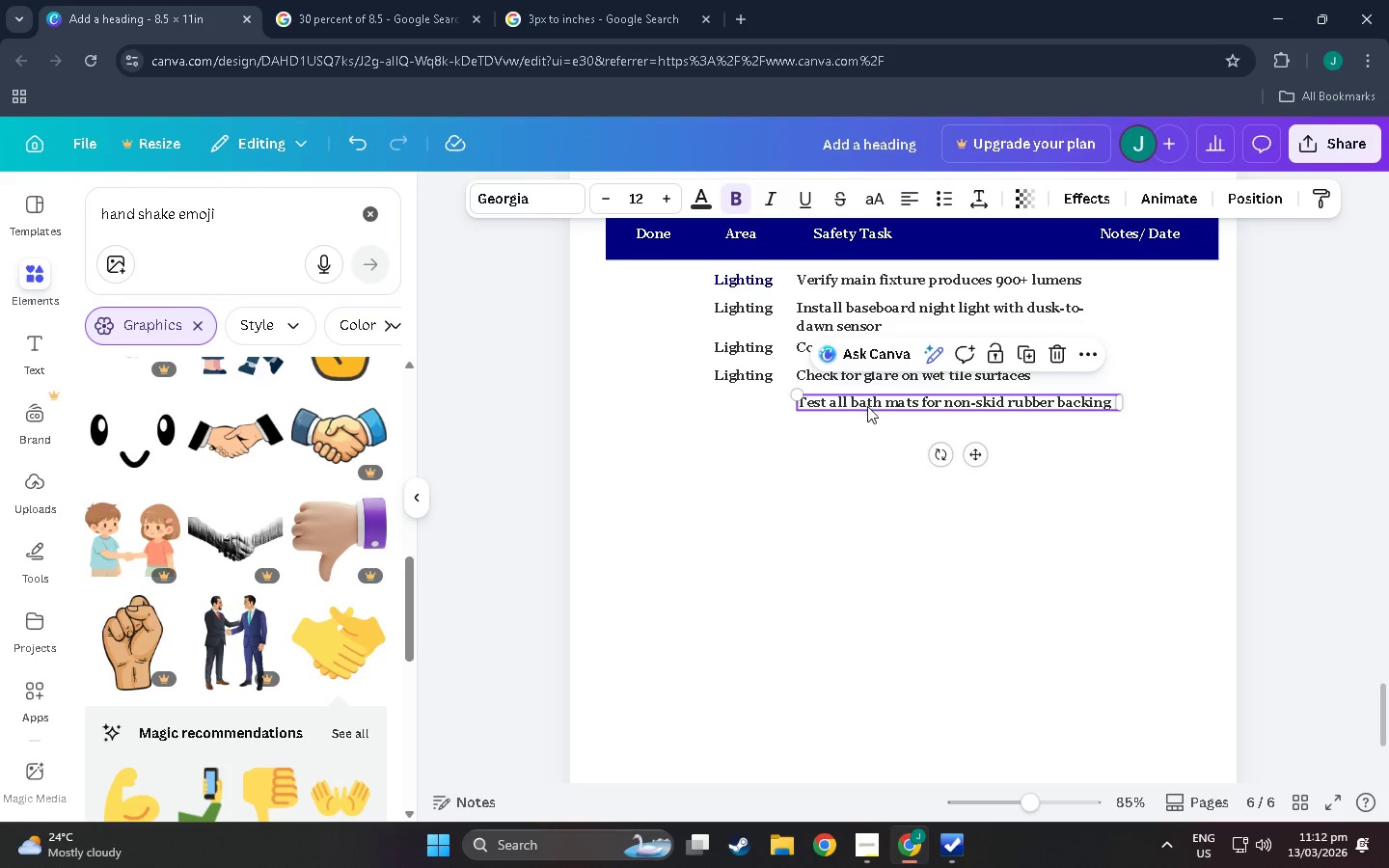 
key(Control+V)
 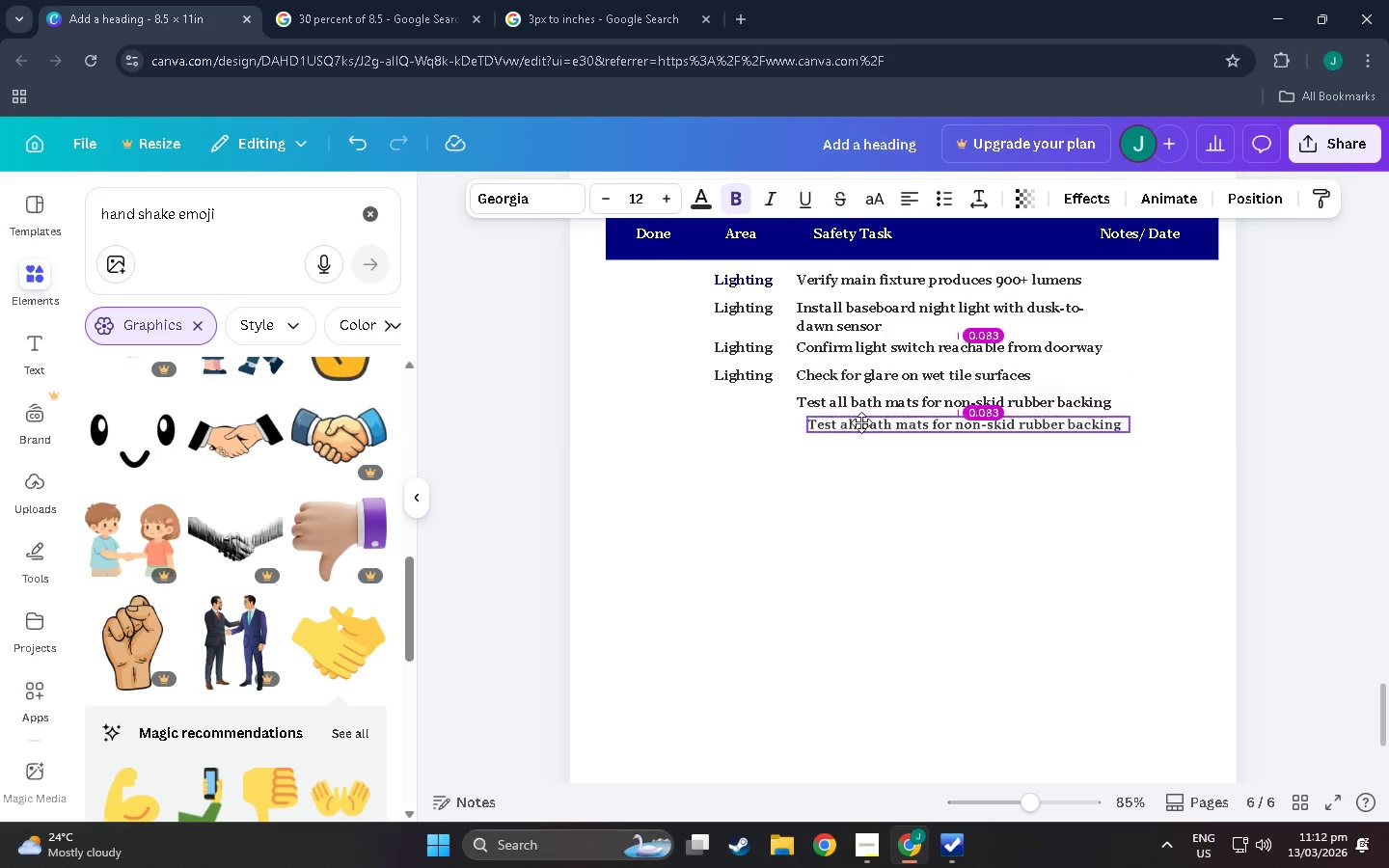 
left_click_drag(start_coordinate=[867, 409], to_coordinate=[850, 429])
 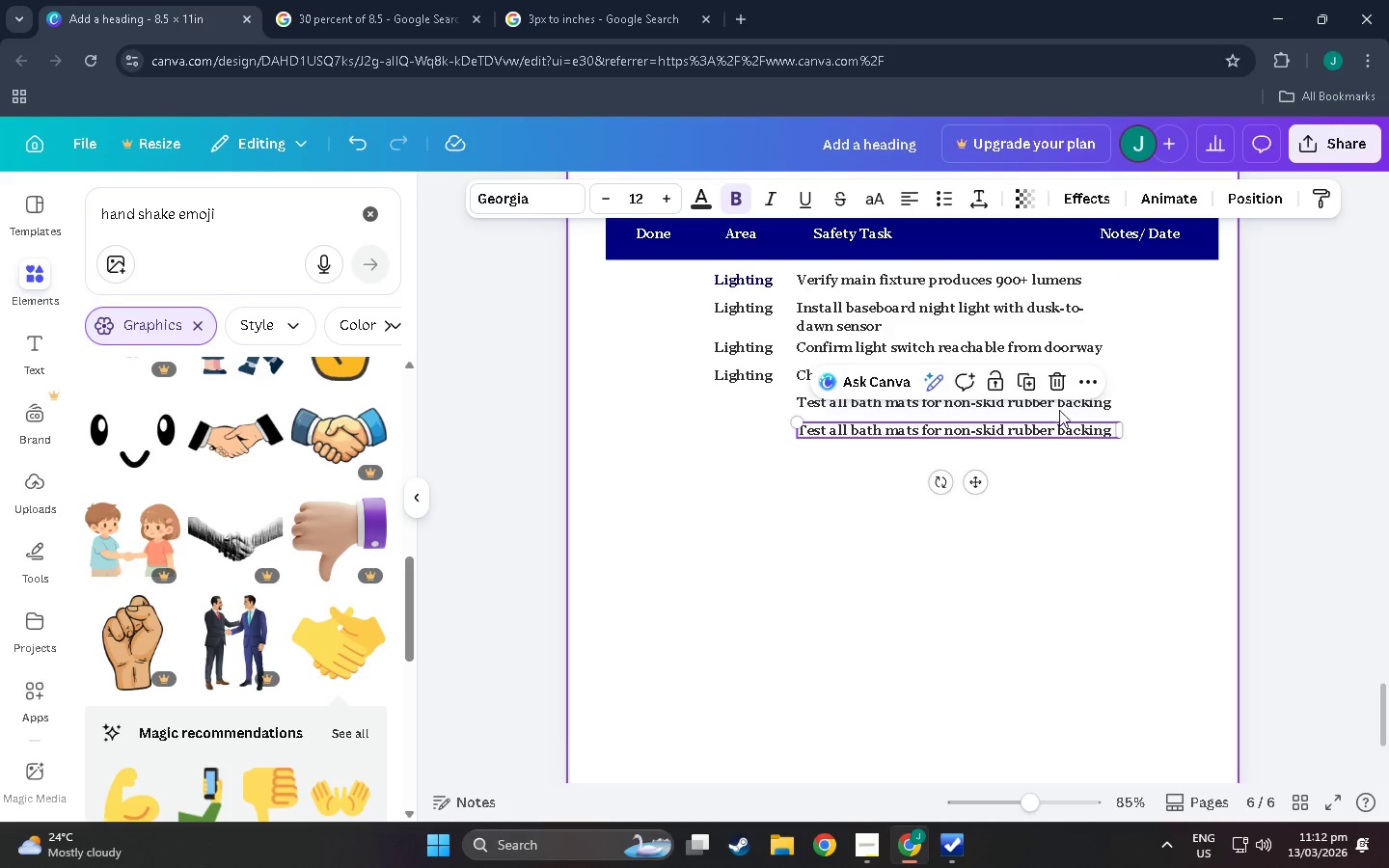 
left_click([1063, 402])
 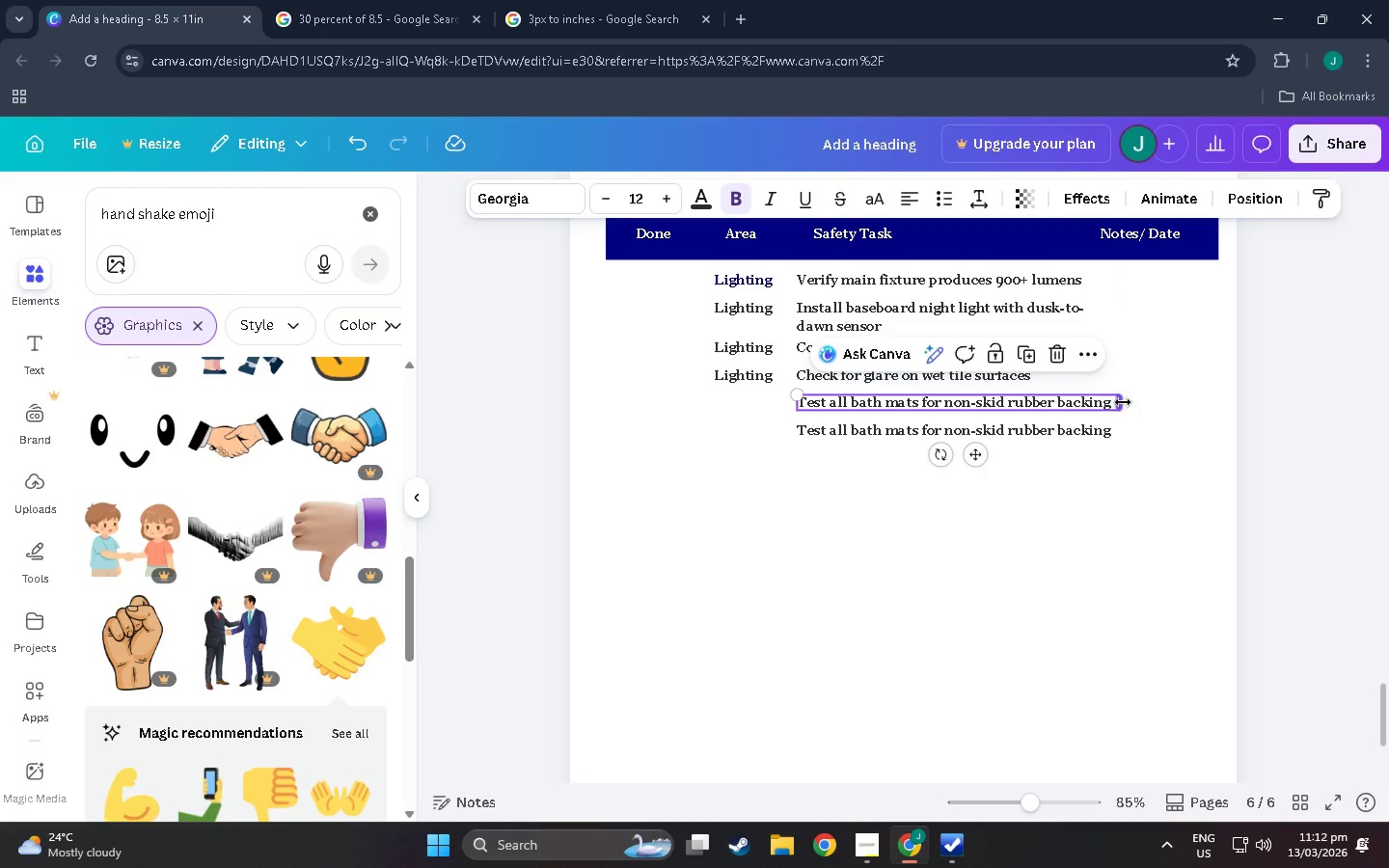 
left_click_drag(start_coordinate=[1122, 402], to_coordinate=[1104, 404])
 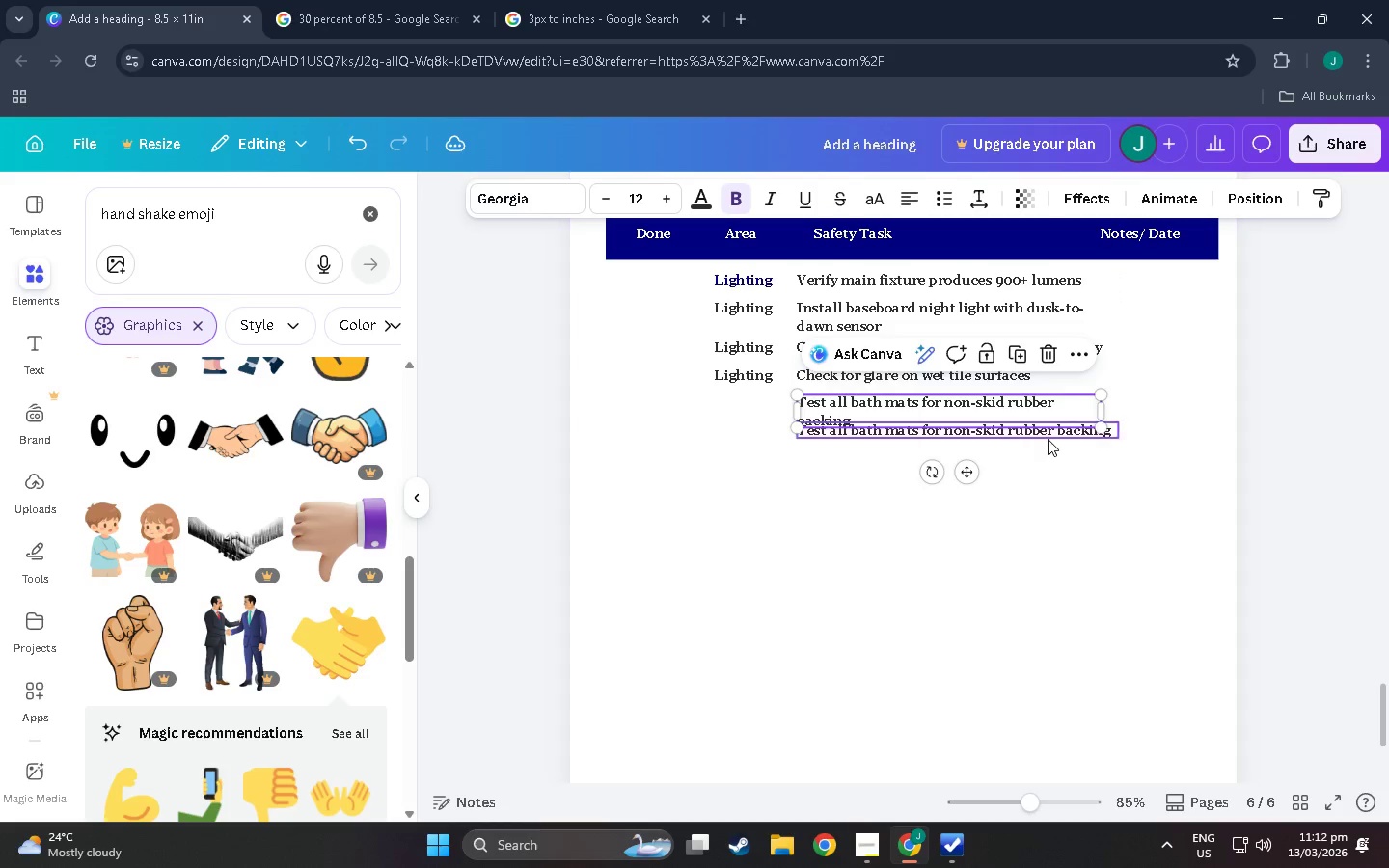 
left_click([1048, 439])
 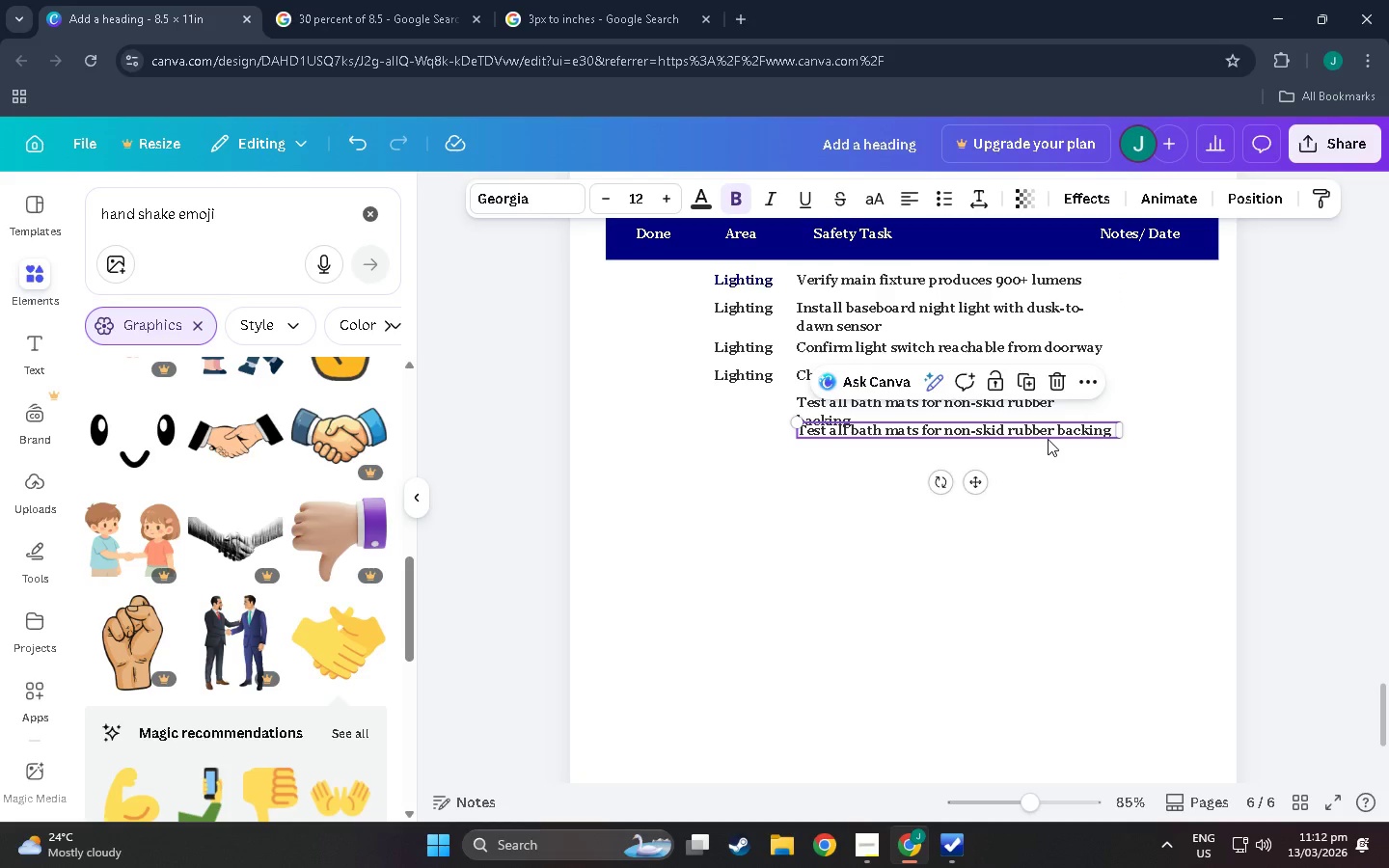 
left_click_drag(start_coordinate=[1048, 439], to_coordinate=[1046, 457])
 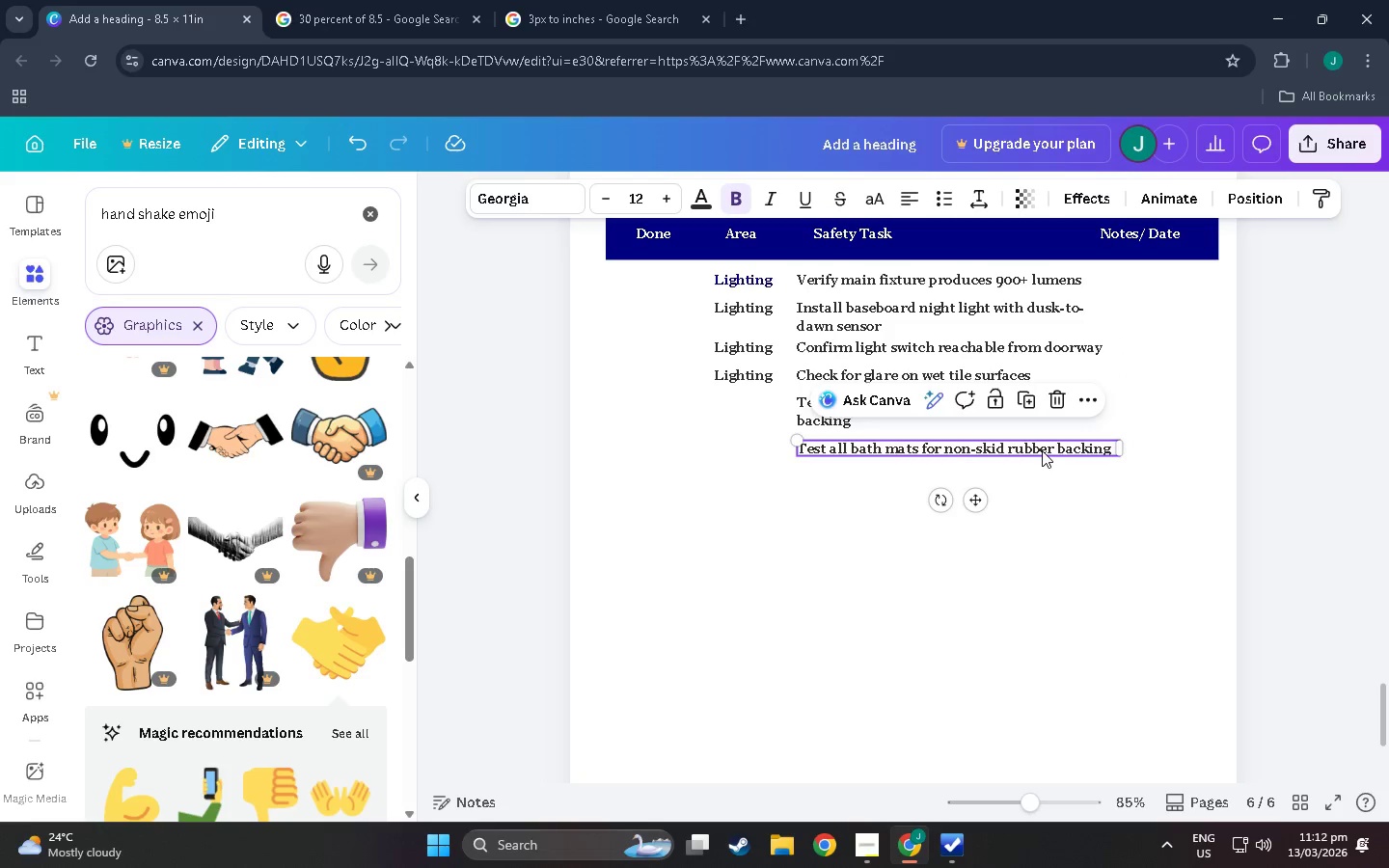 
double_click([1042, 450])
 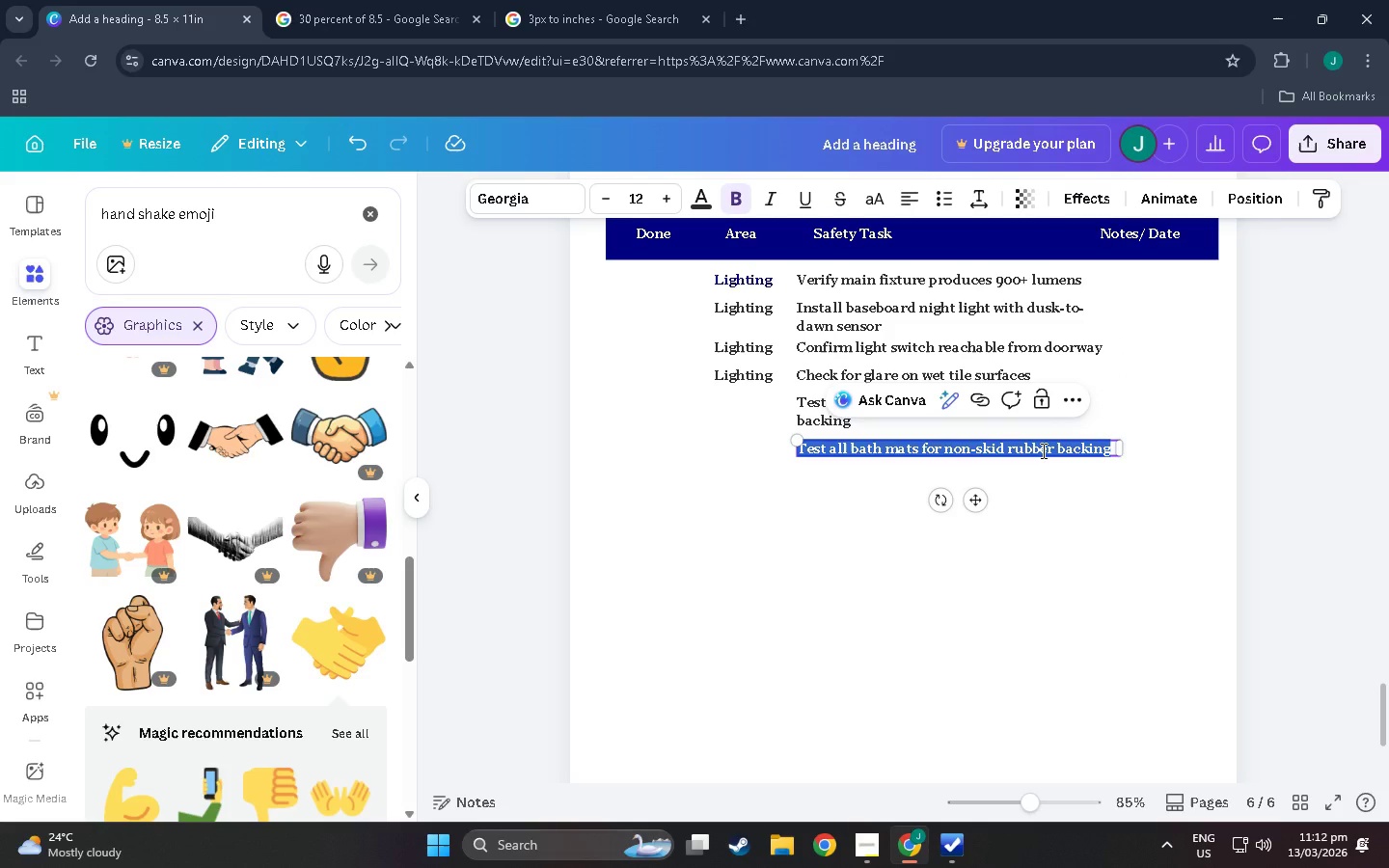 
type(Remove mats with curled edges or worn grip)
 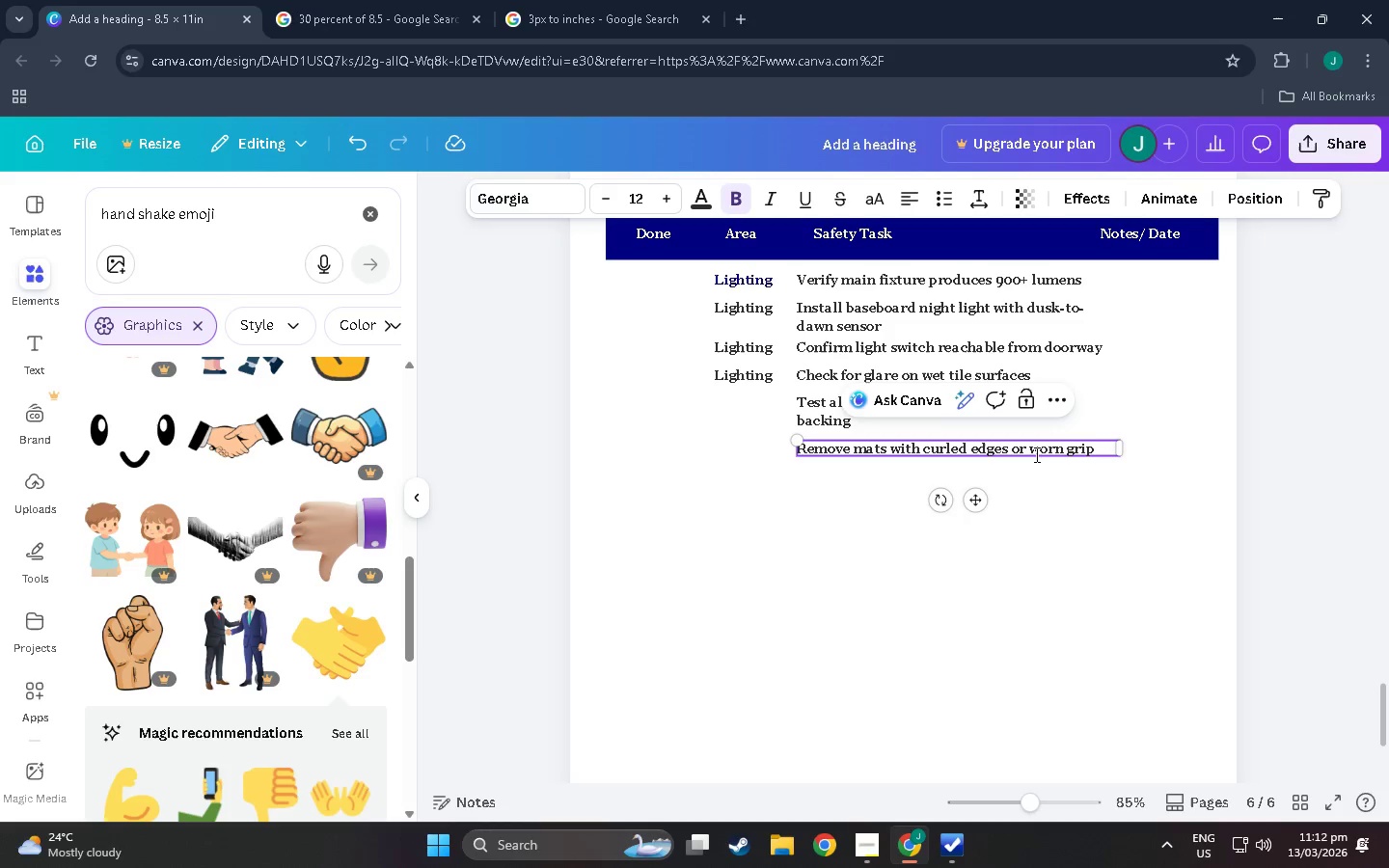 
left_click([919, 575])
 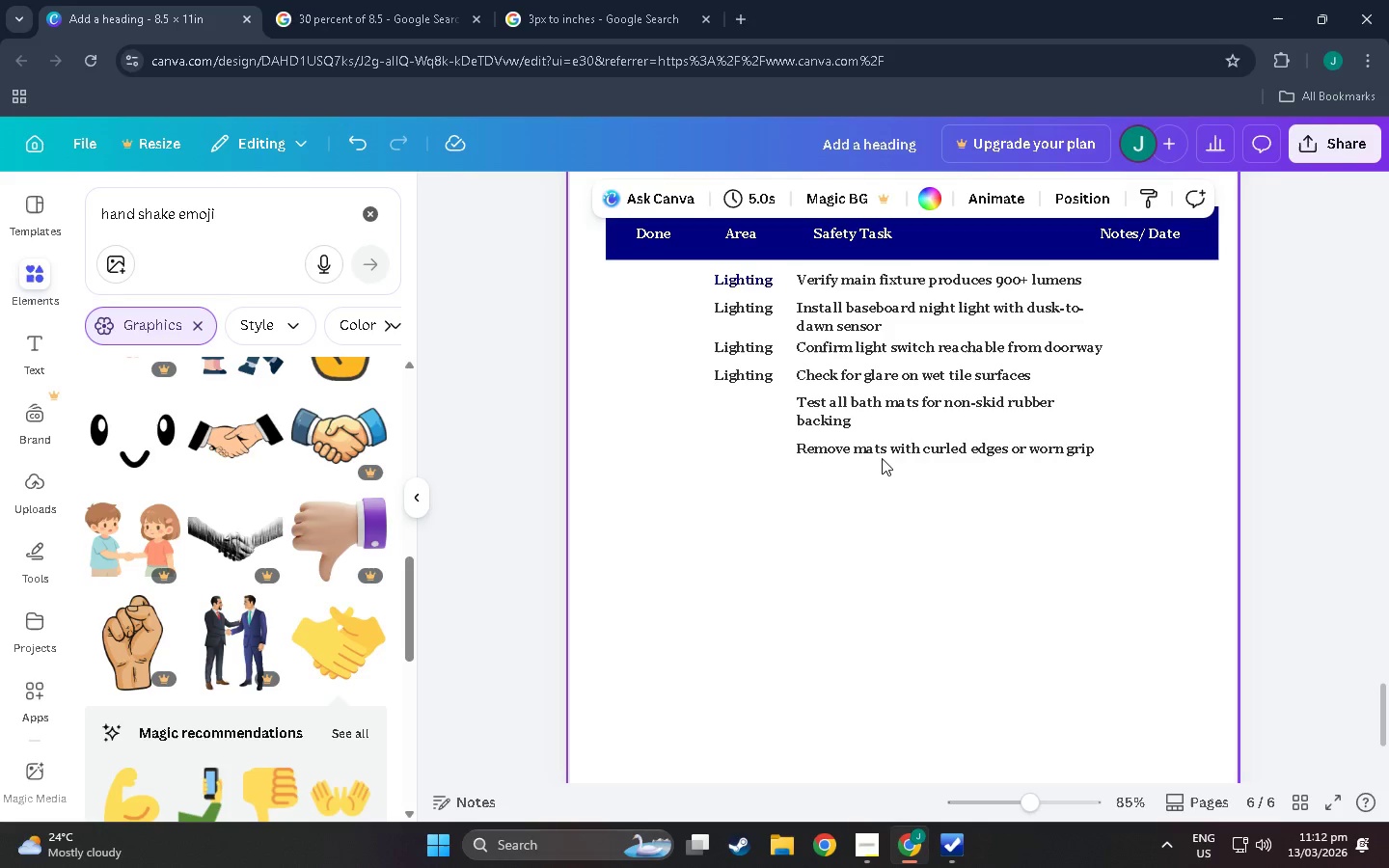 
double_click([882, 457])
 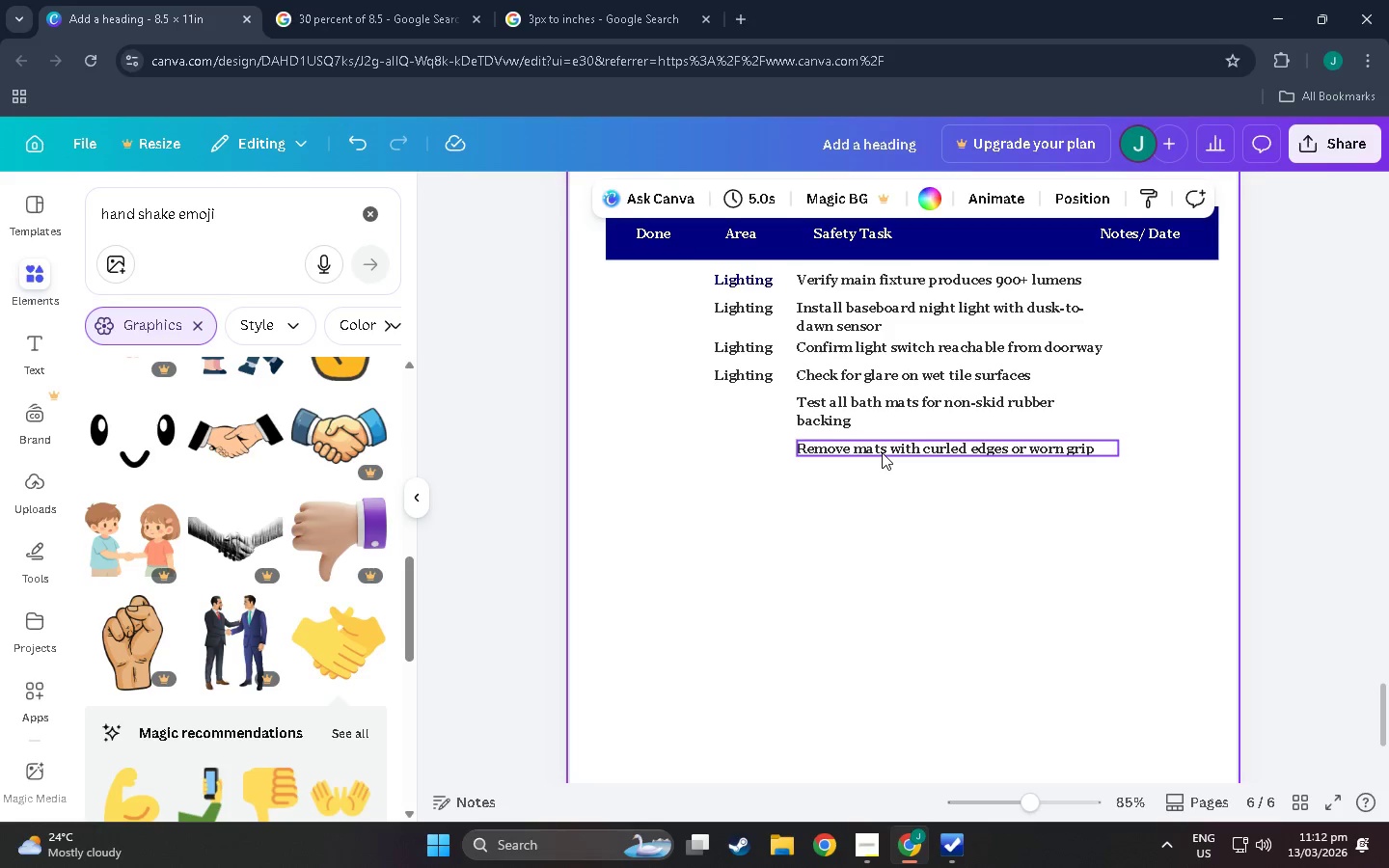 
triple_click([882, 452])
 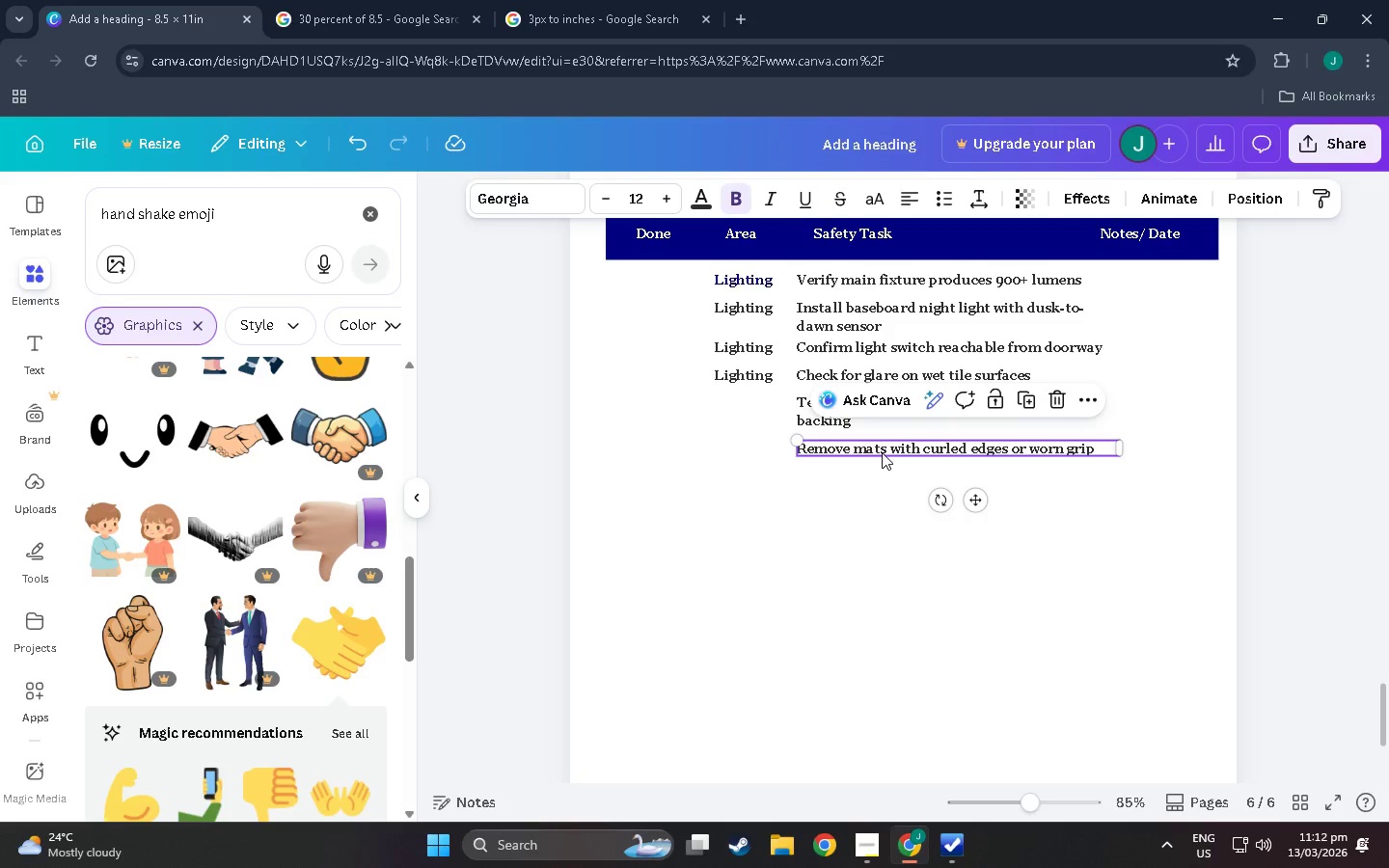 
key(Control+C)
 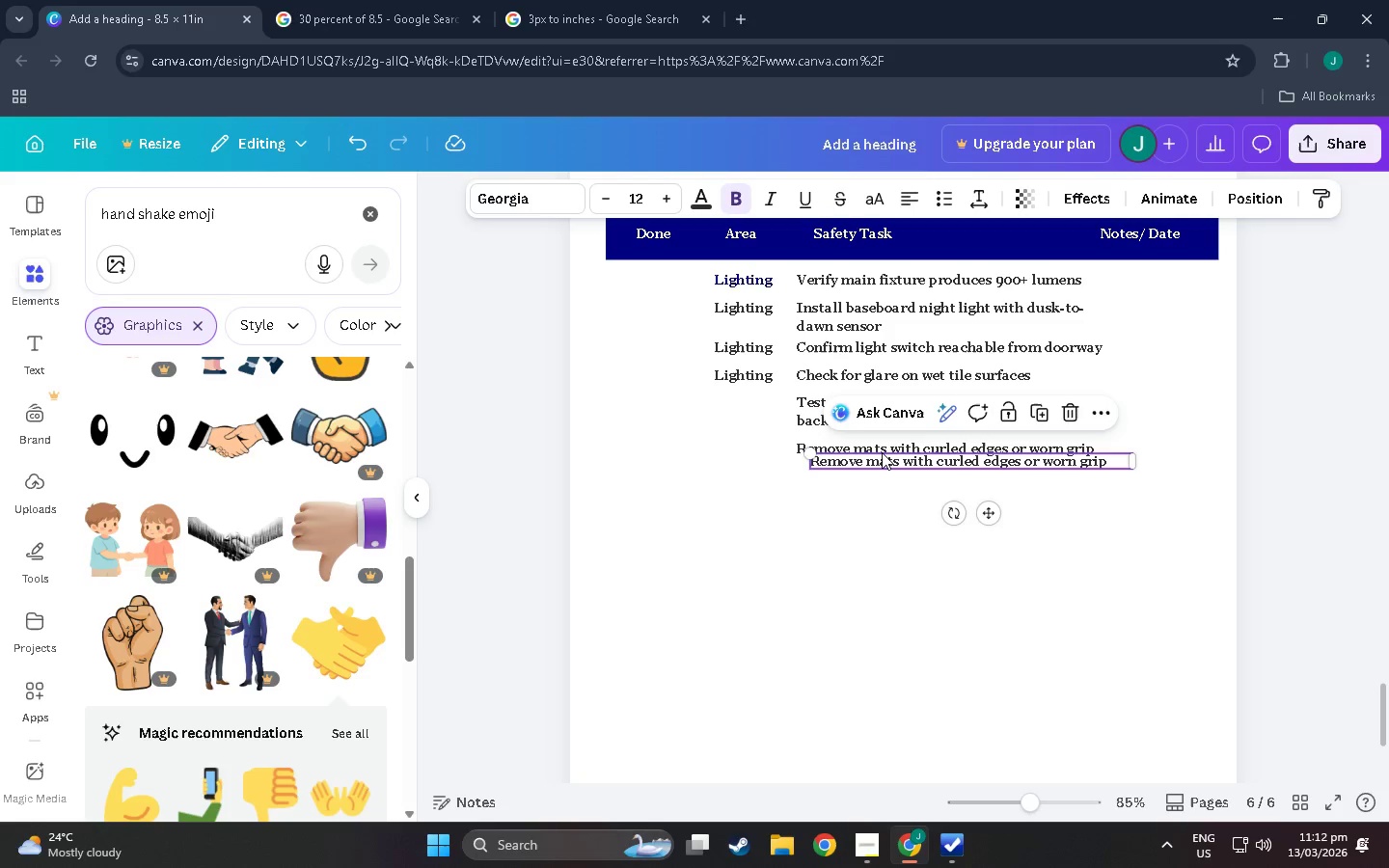 
key(Control+V)
 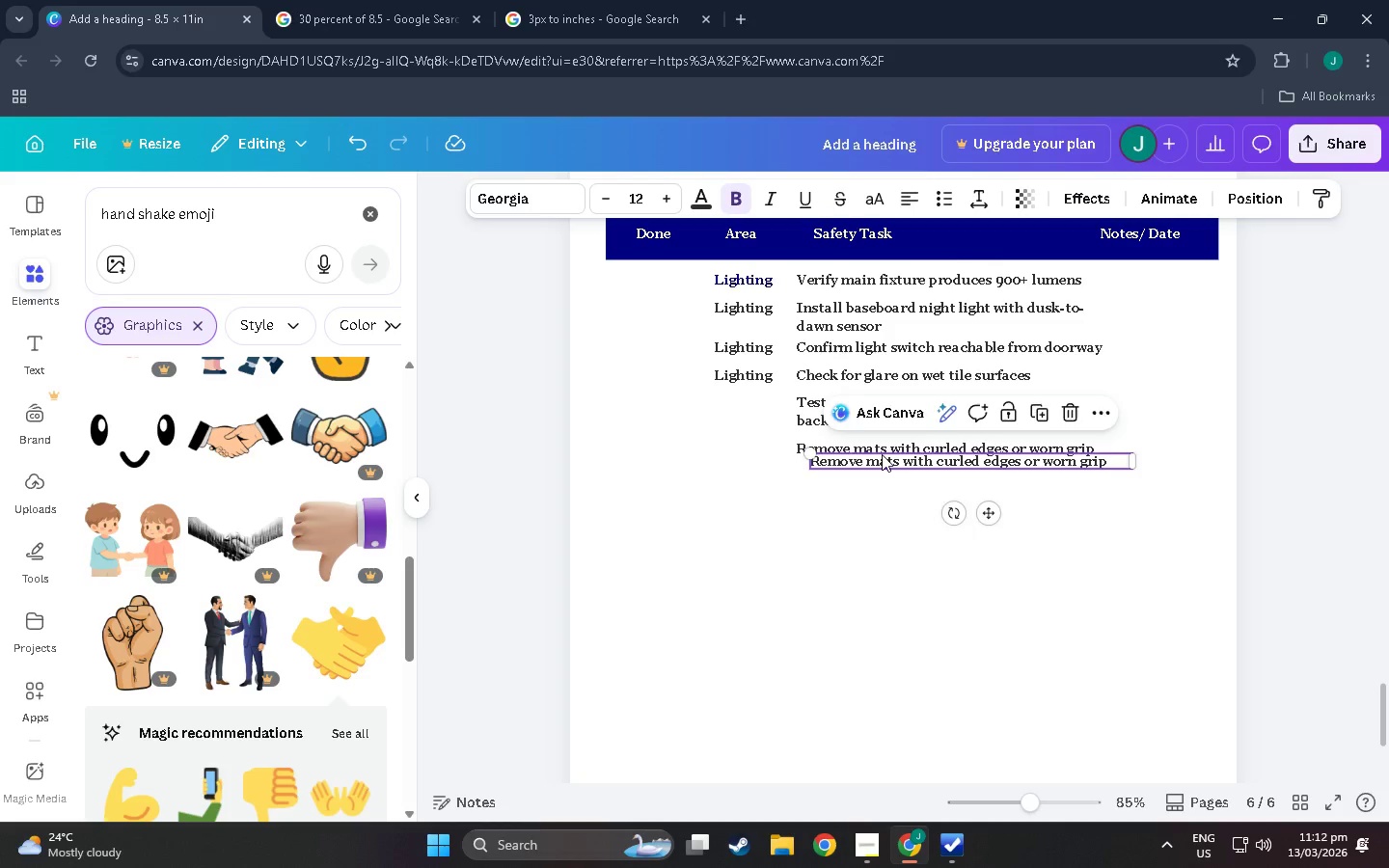 
left_click_drag(start_coordinate=[882, 452], to_coordinate=[867, 469])
 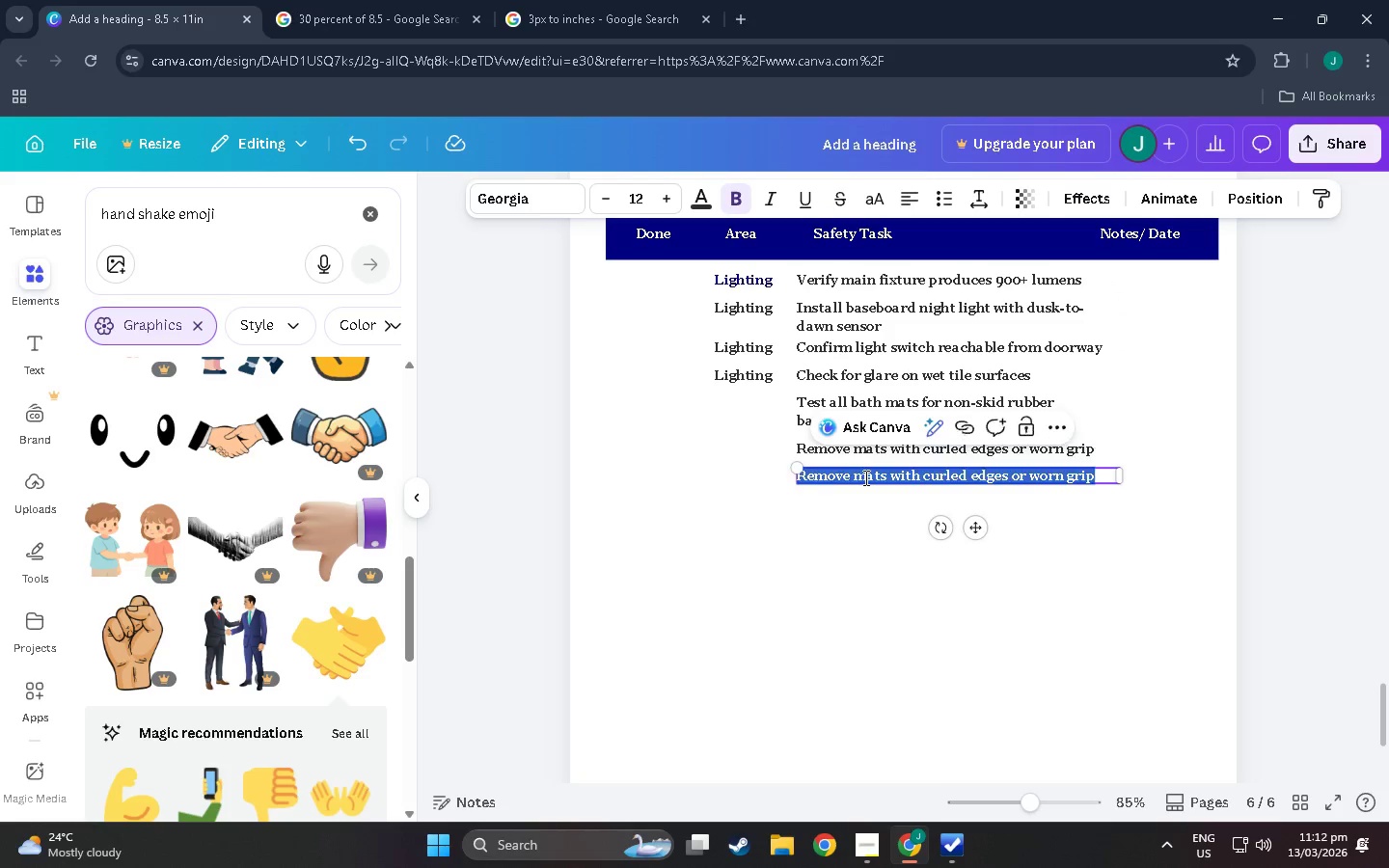 
double_click([864, 477])
 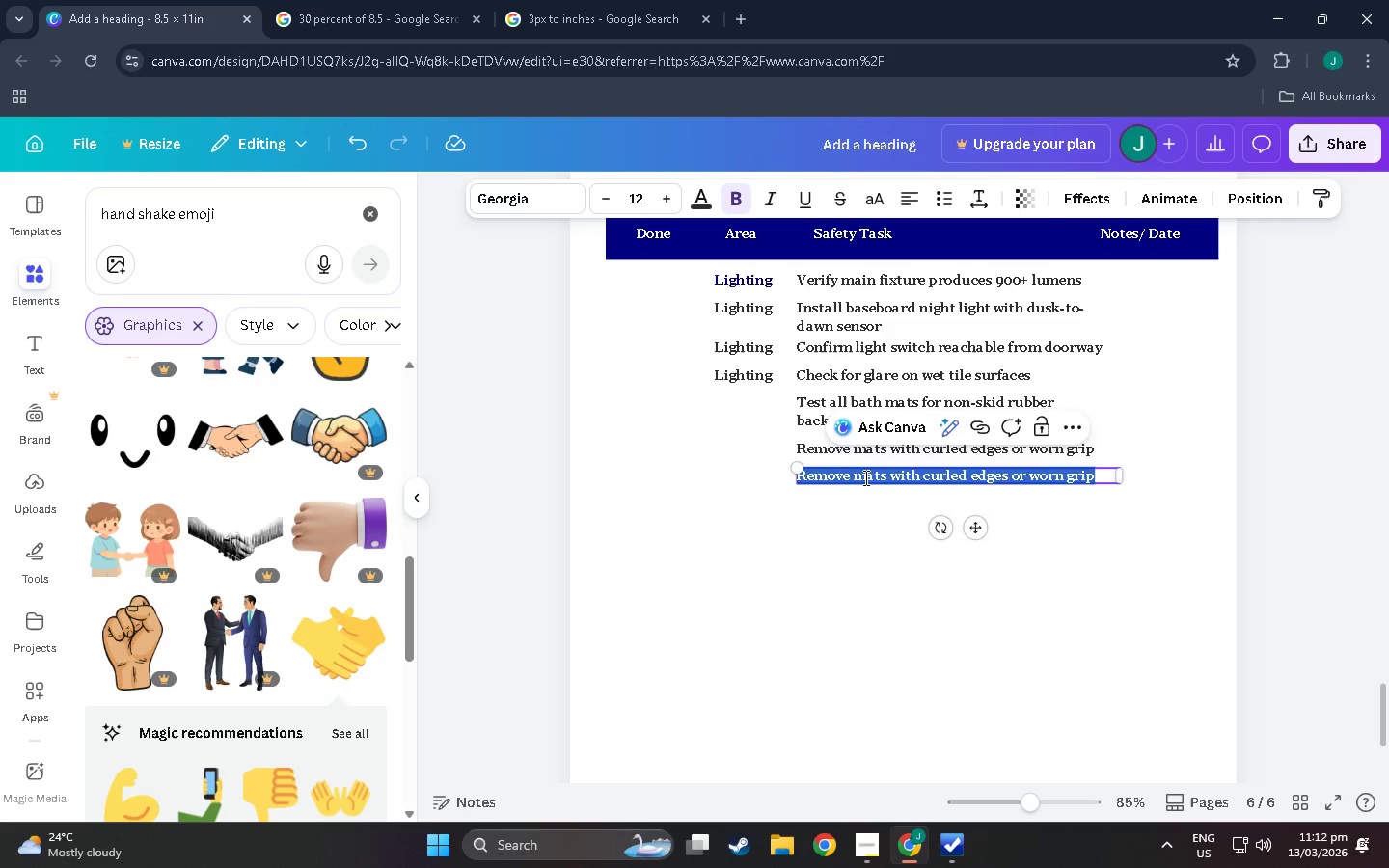 
type(Inspect grout lines)
 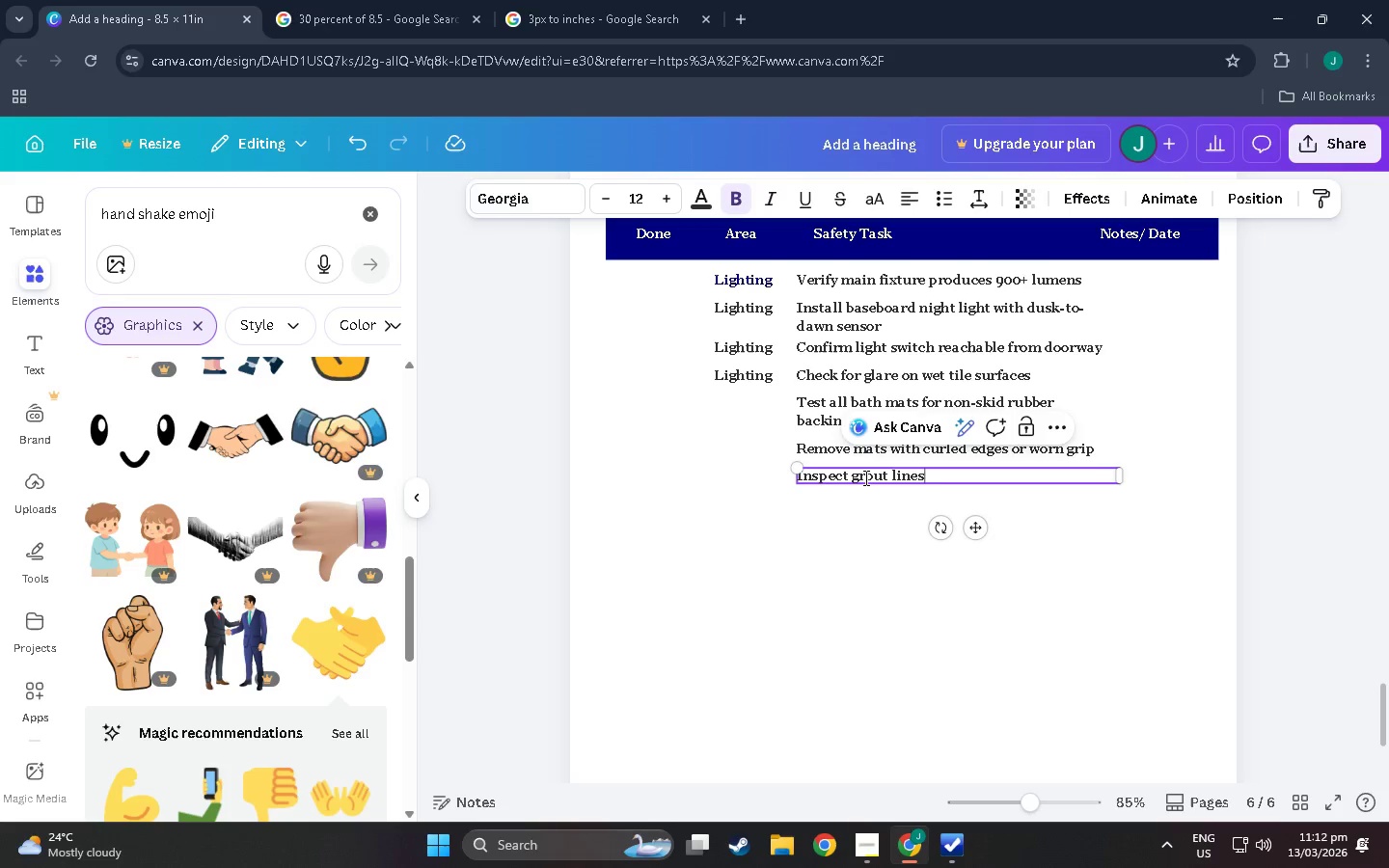 
key(Alt+AltLeft)
 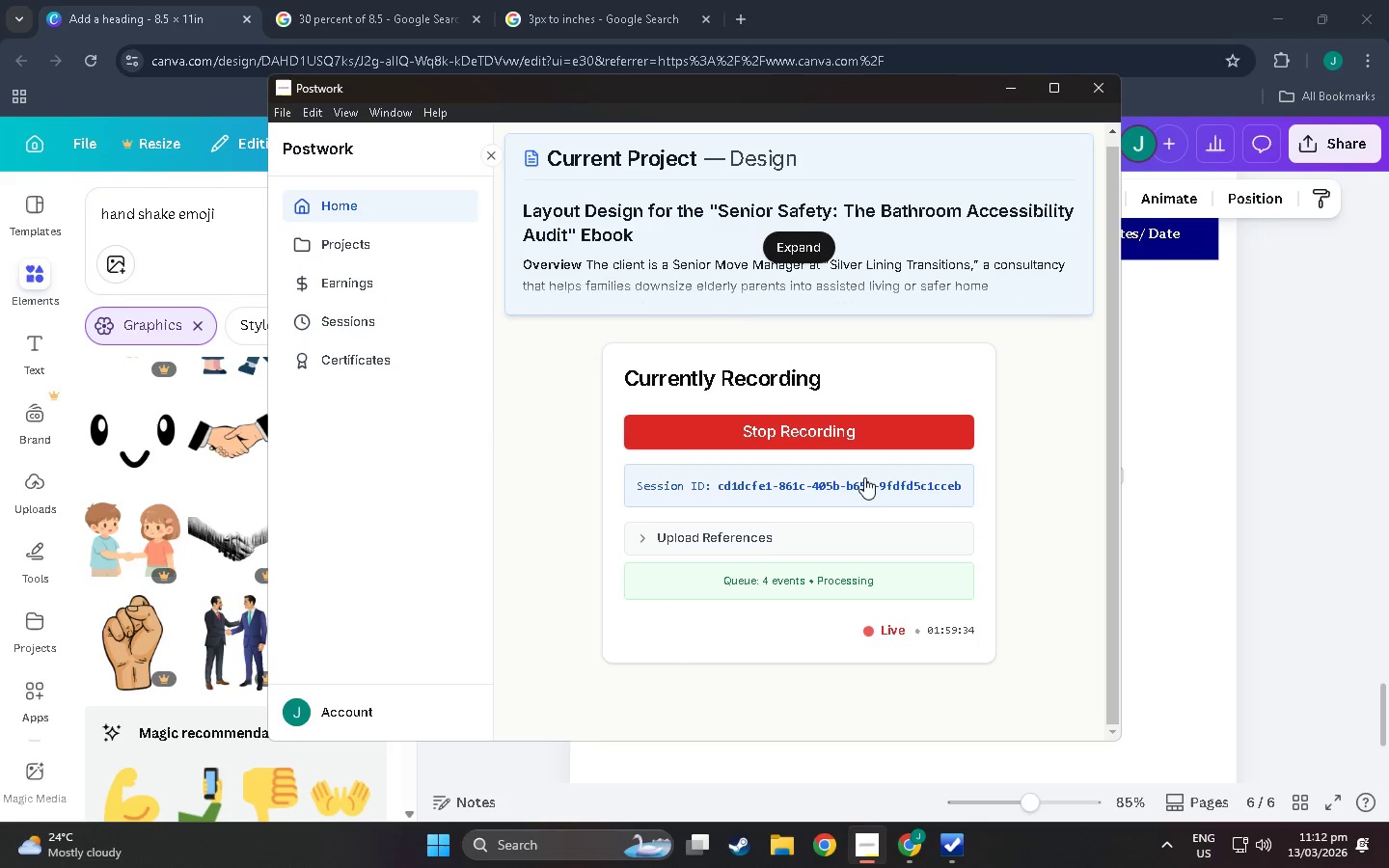 
key(Alt+Tab)